 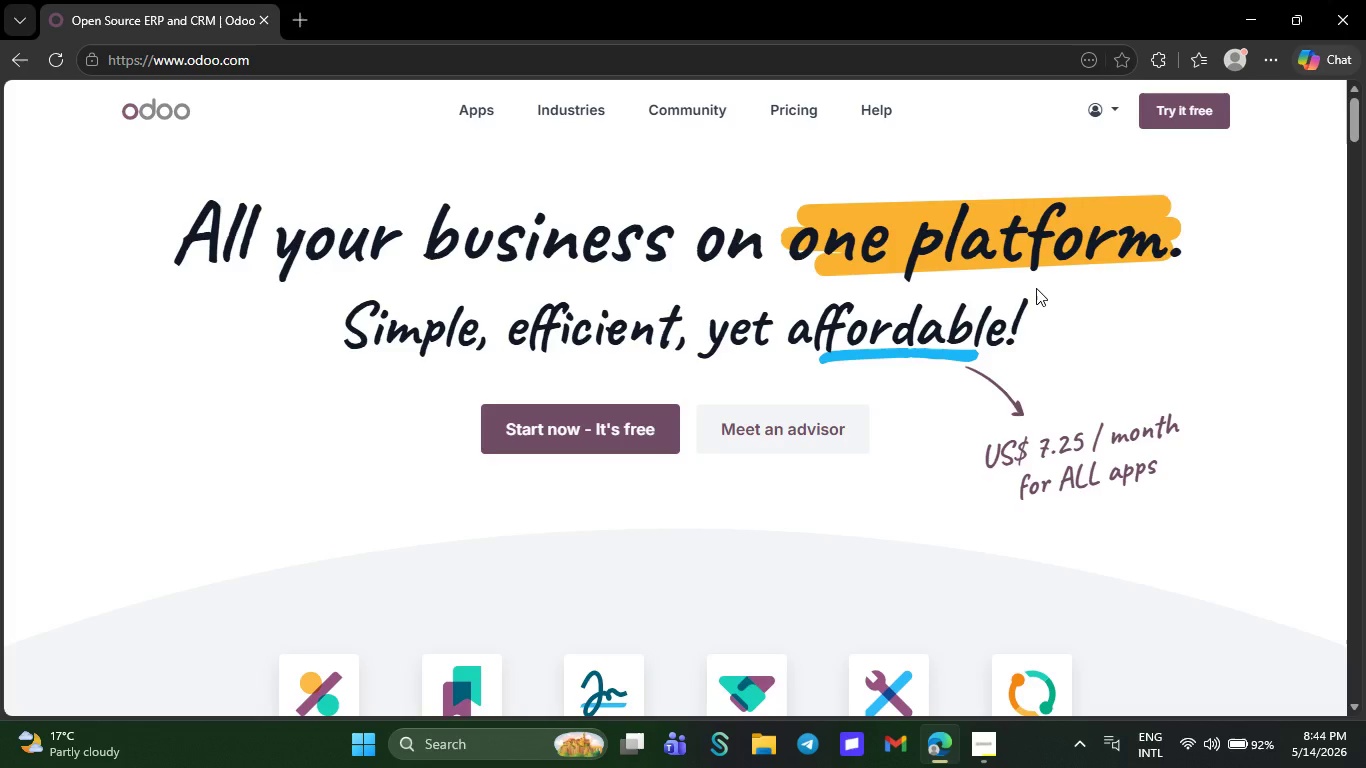 
left_click([601, 418])
 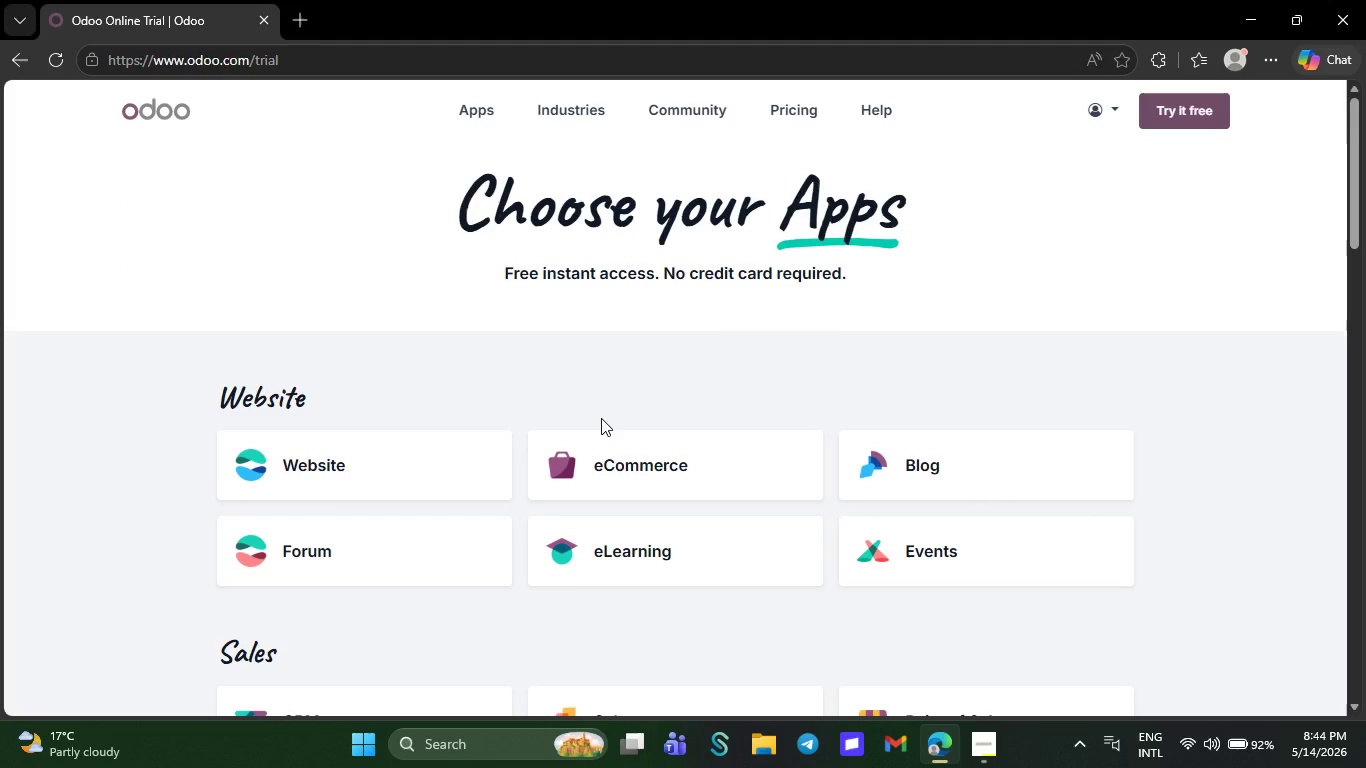 
wait(33.41)
 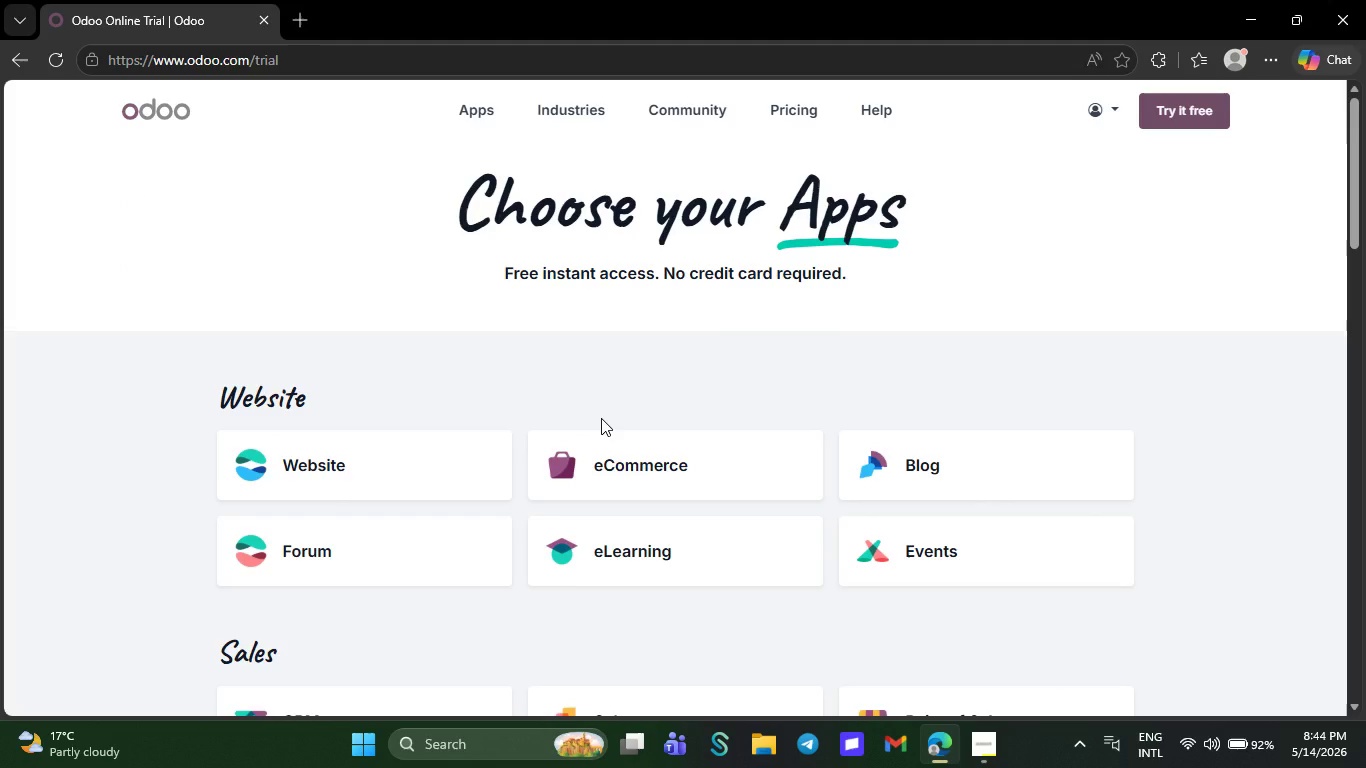 
scroll: coordinate [351, 476], scroll_direction: down, amount: 45.0
 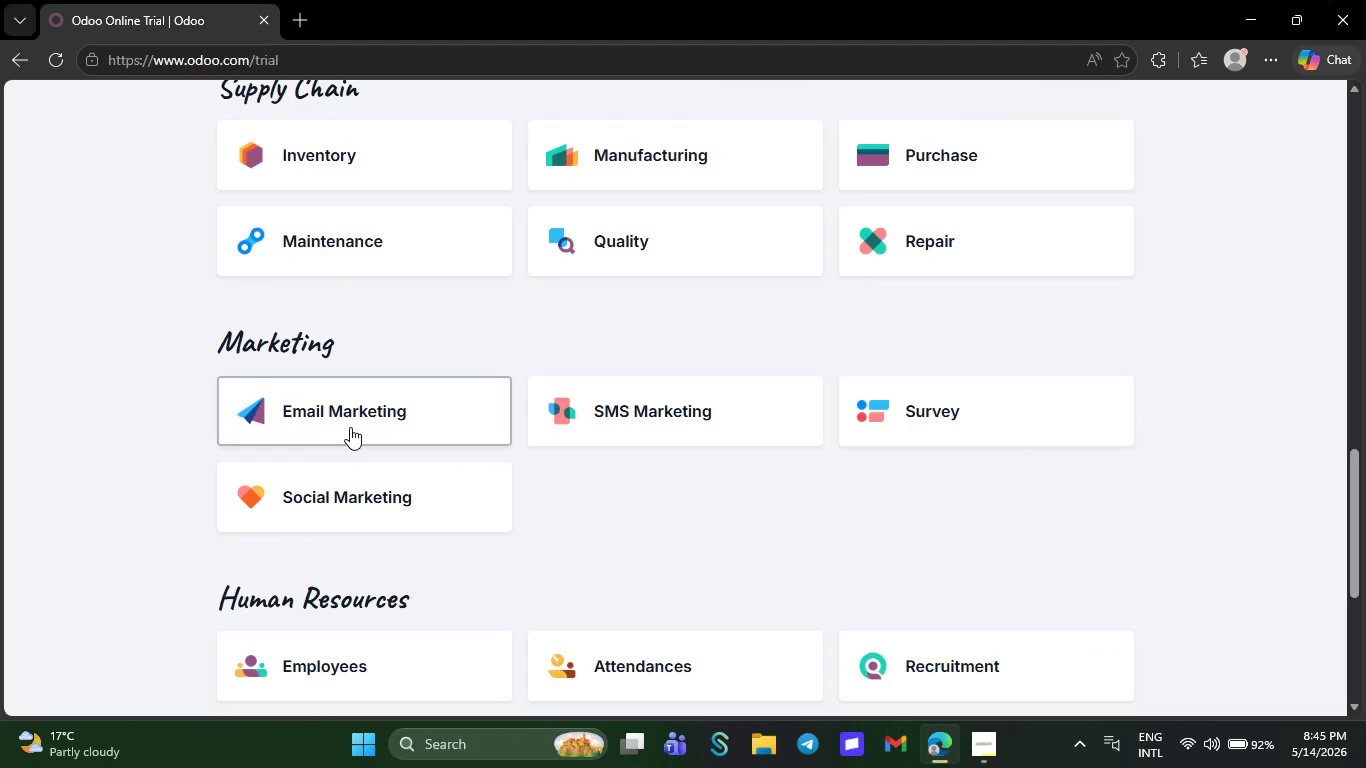 
left_click([350, 427])
 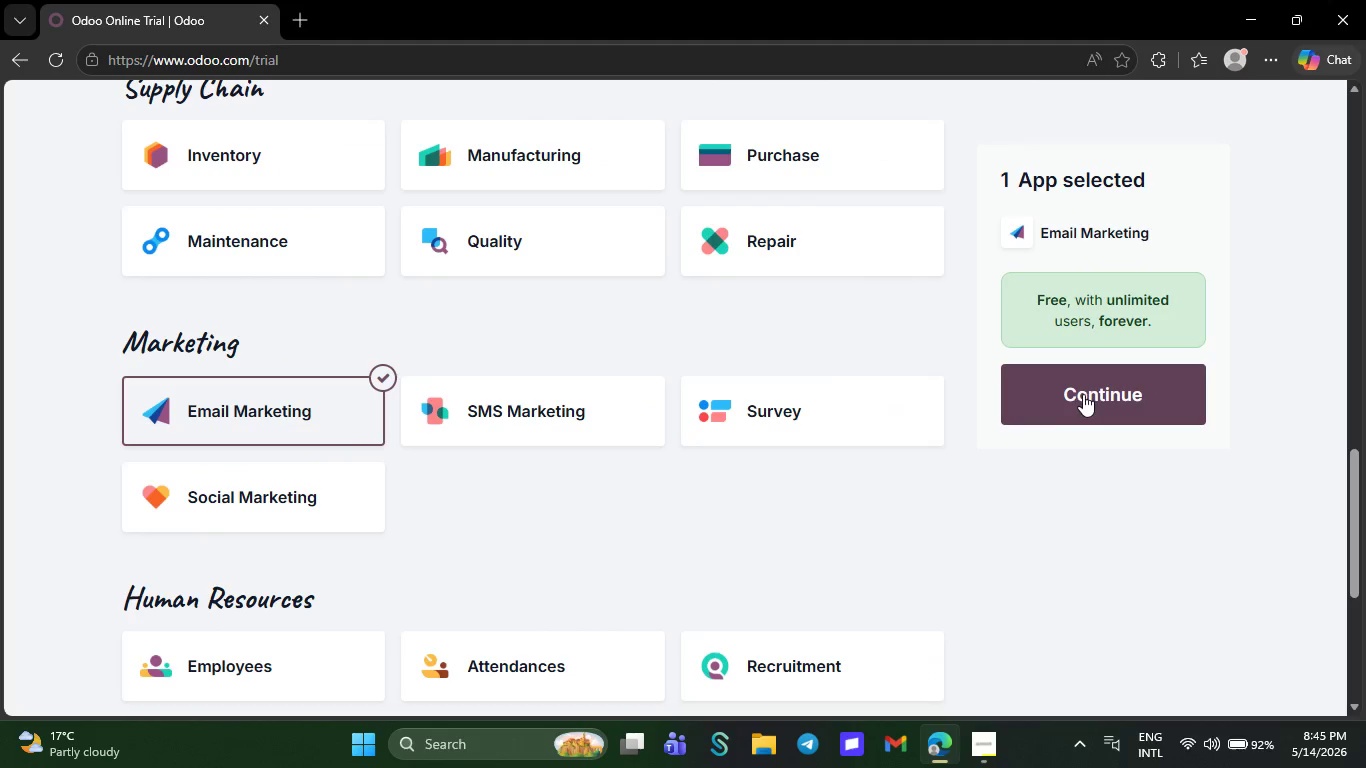 
left_click([1083, 394])
 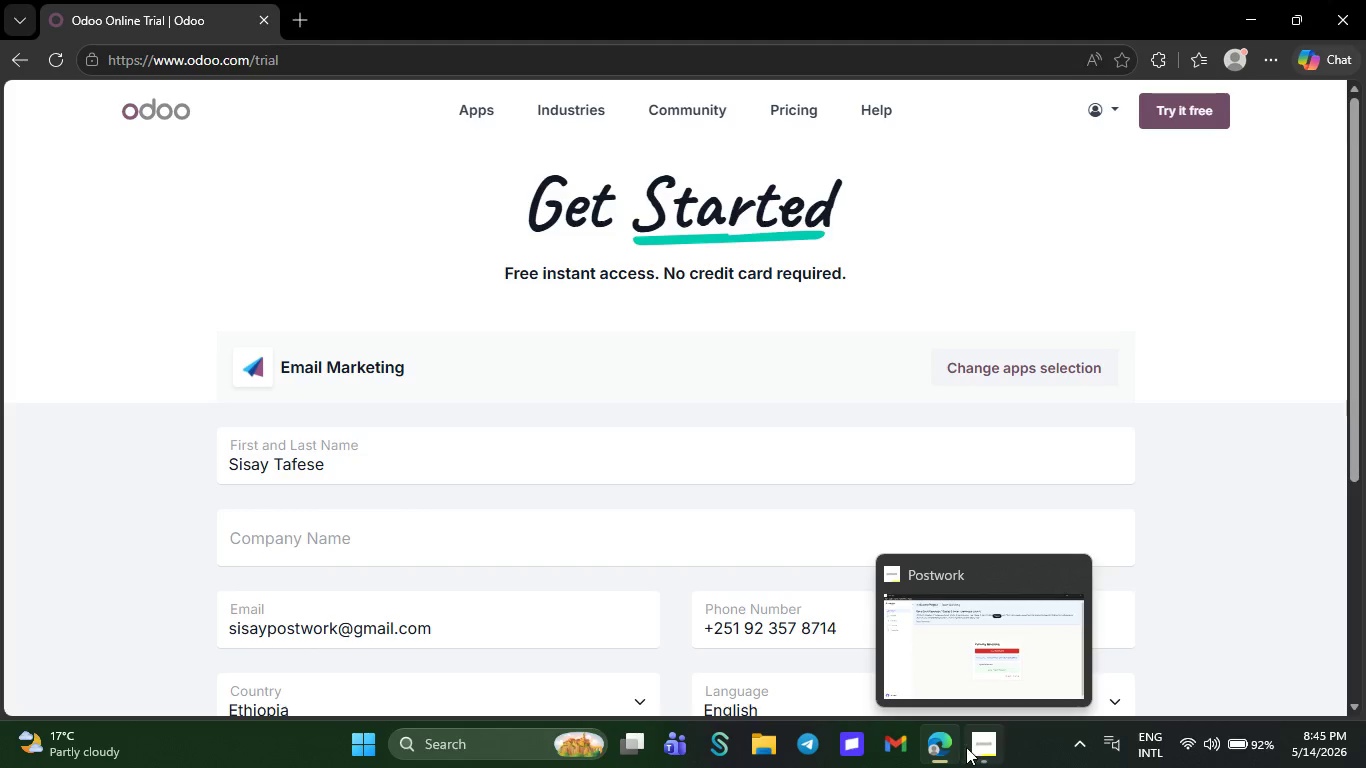 
wait(9.91)
 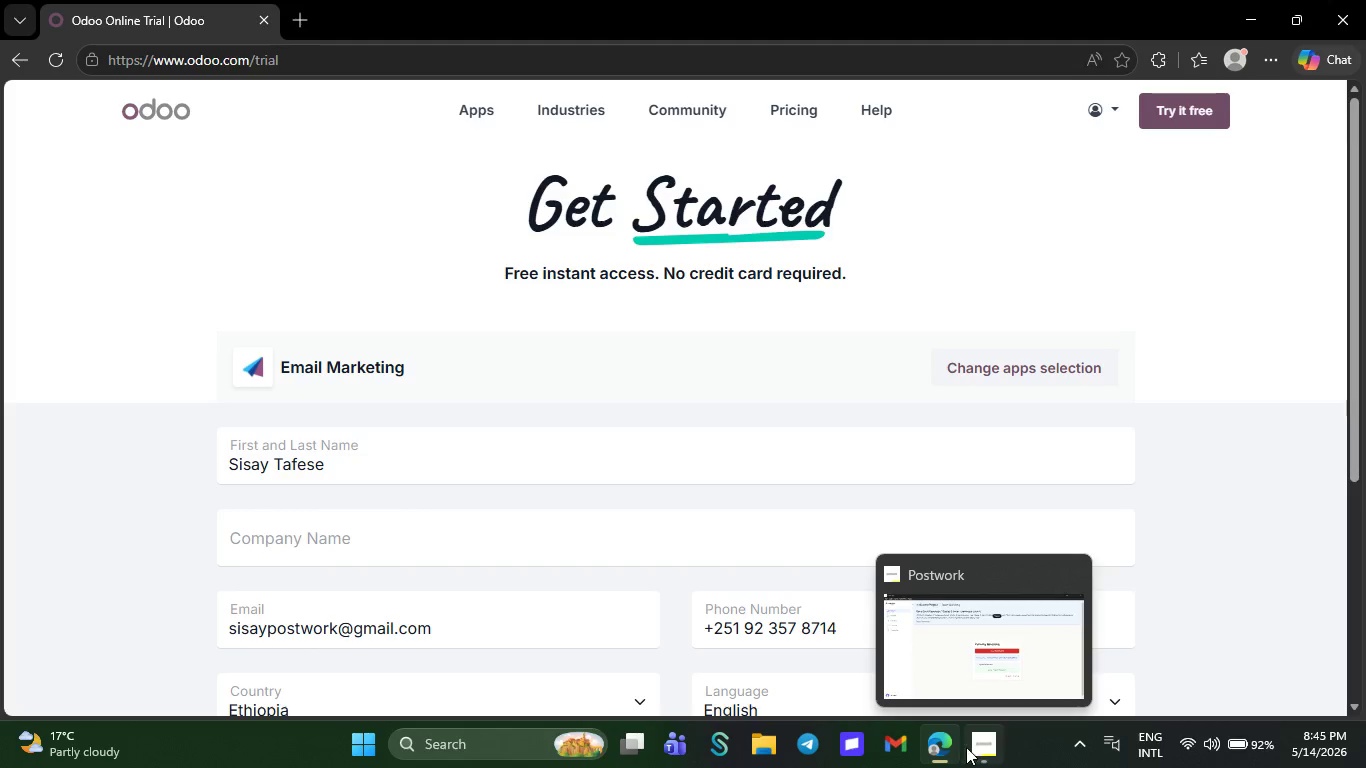 
left_click([947, 753])